 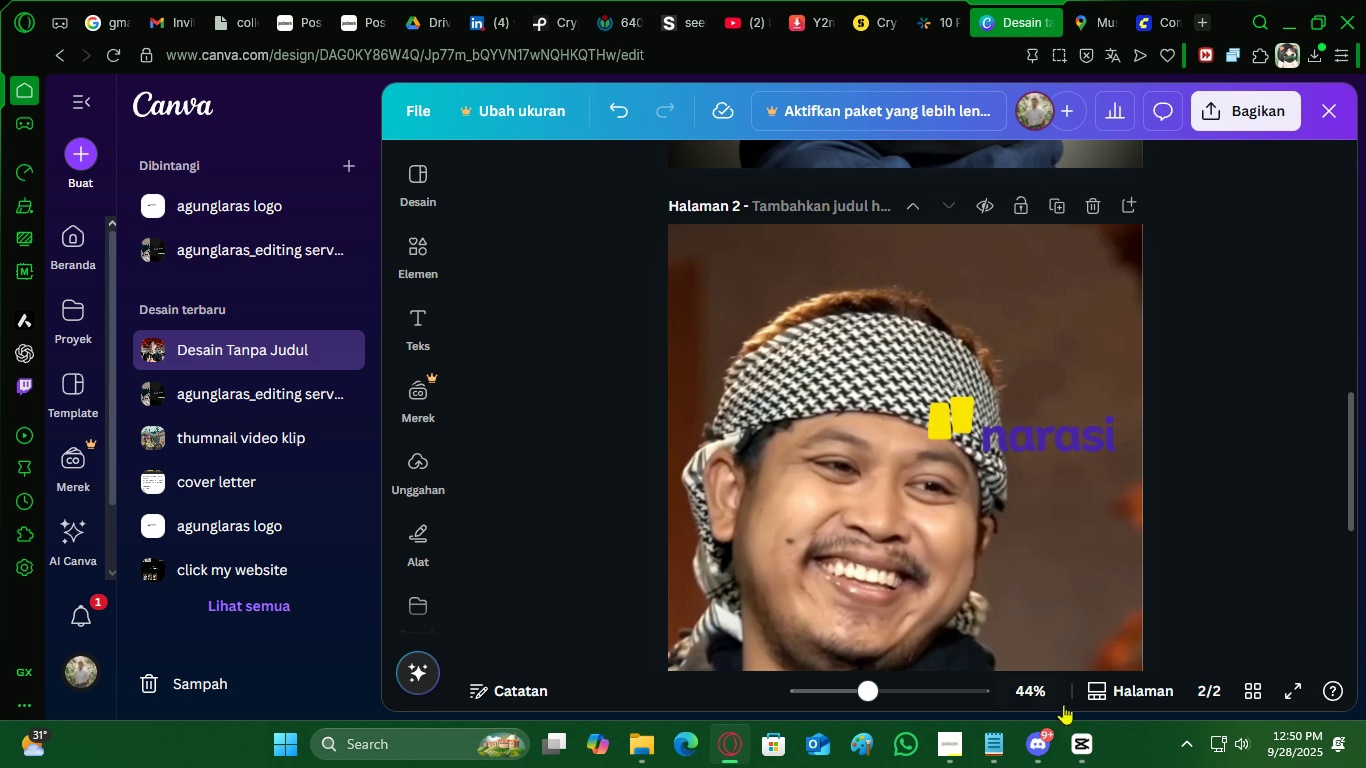 
left_click([1075, 741])
 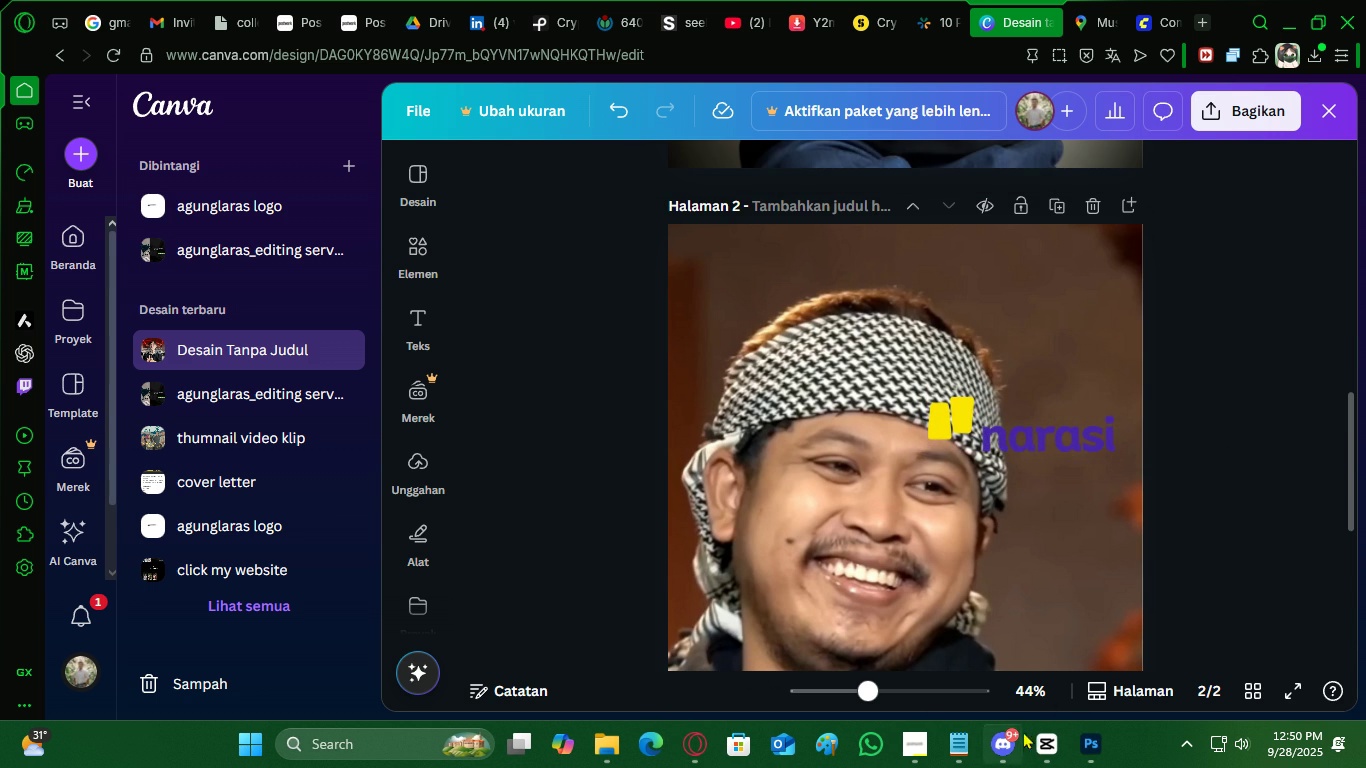 
left_click([1033, 732])
 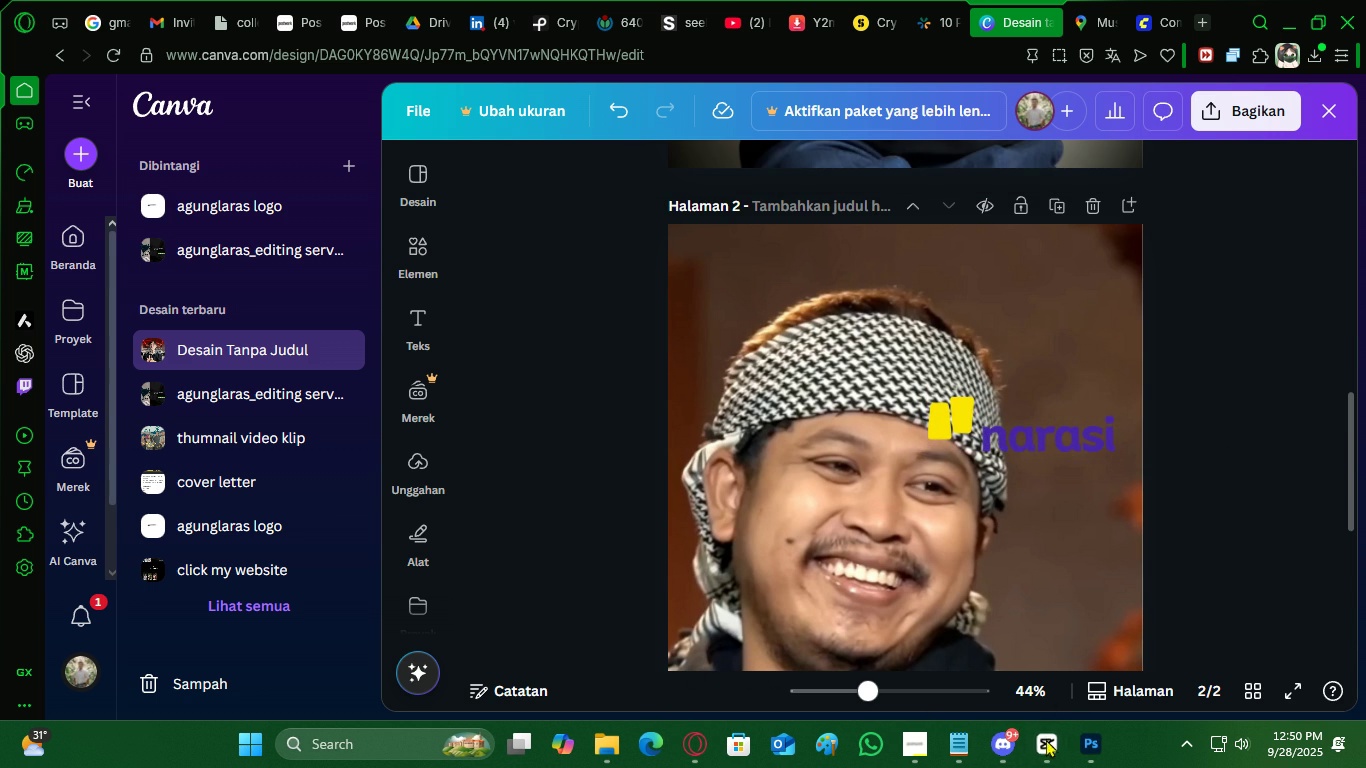 
double_click([1046, 745])
 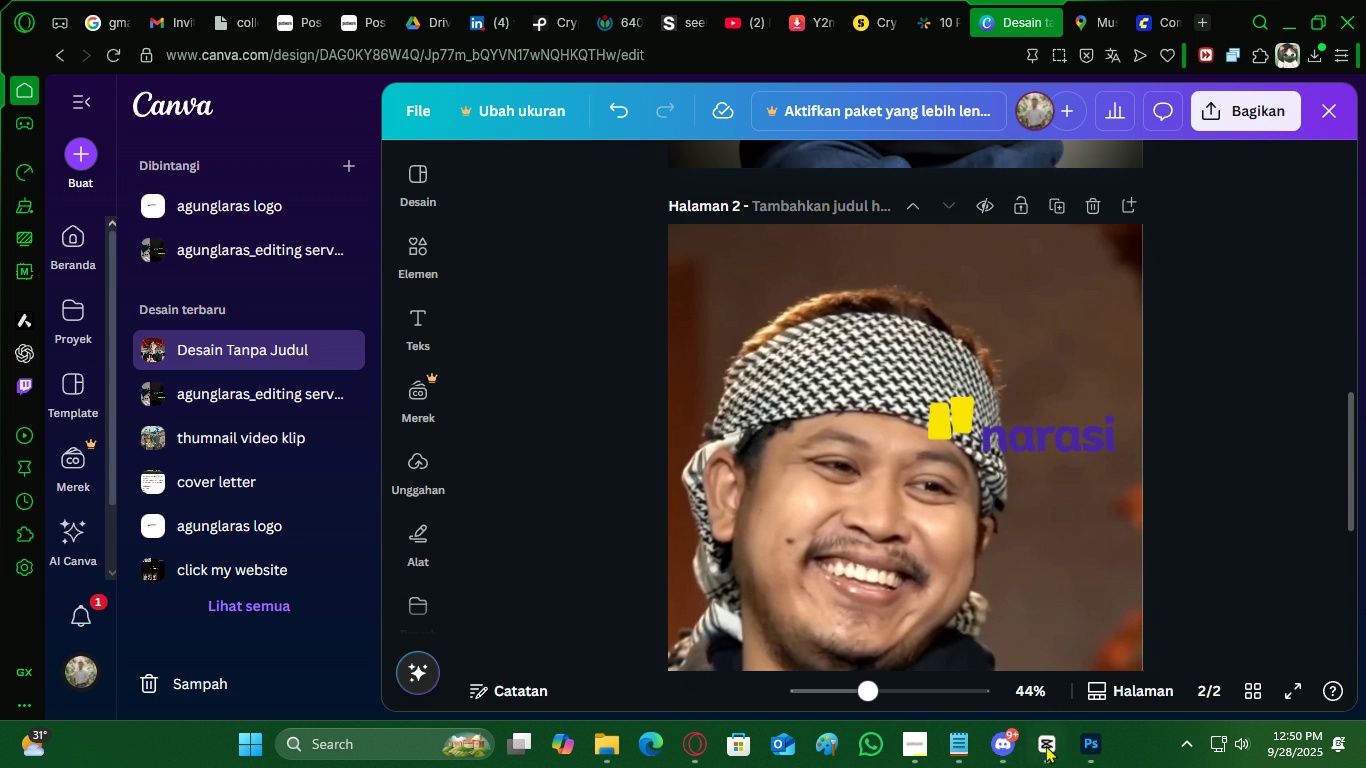 
triple_click([1046, 745])
 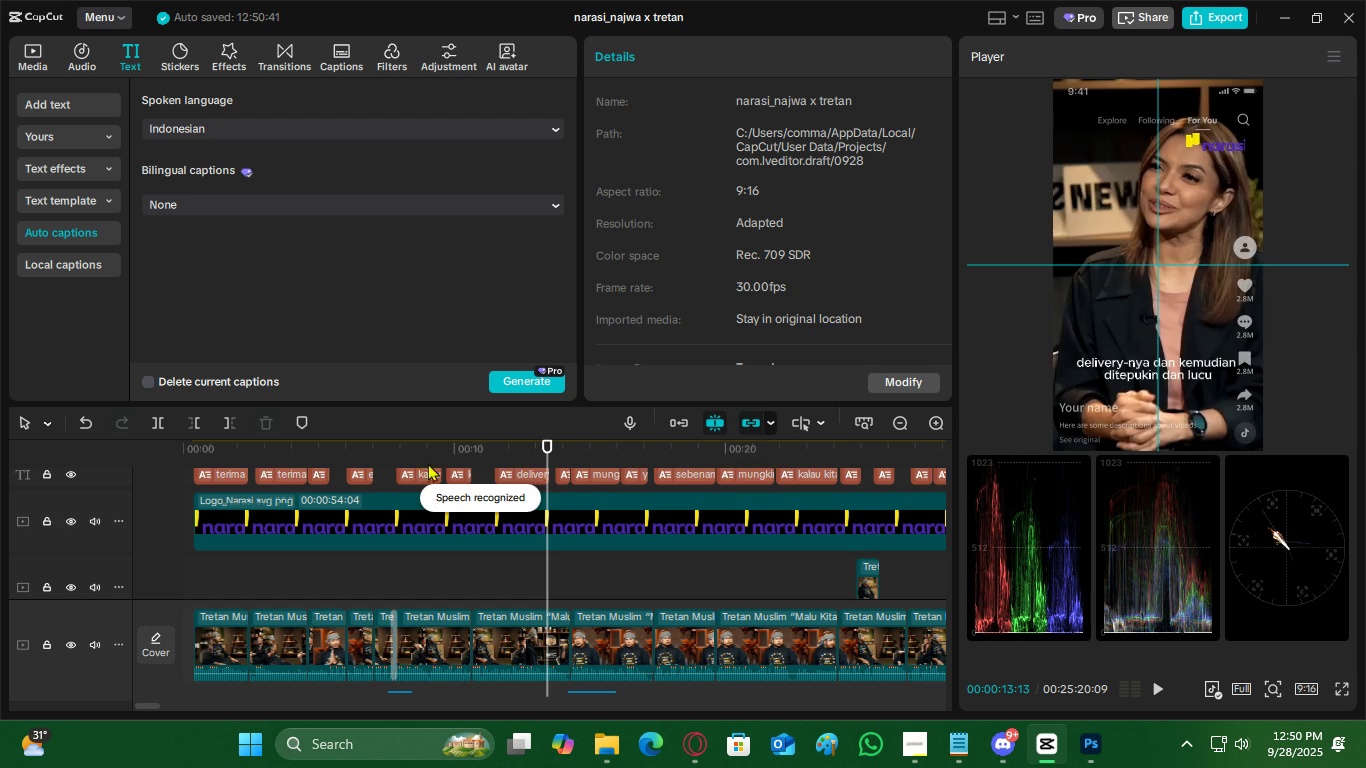 
left_click([426, 456])